 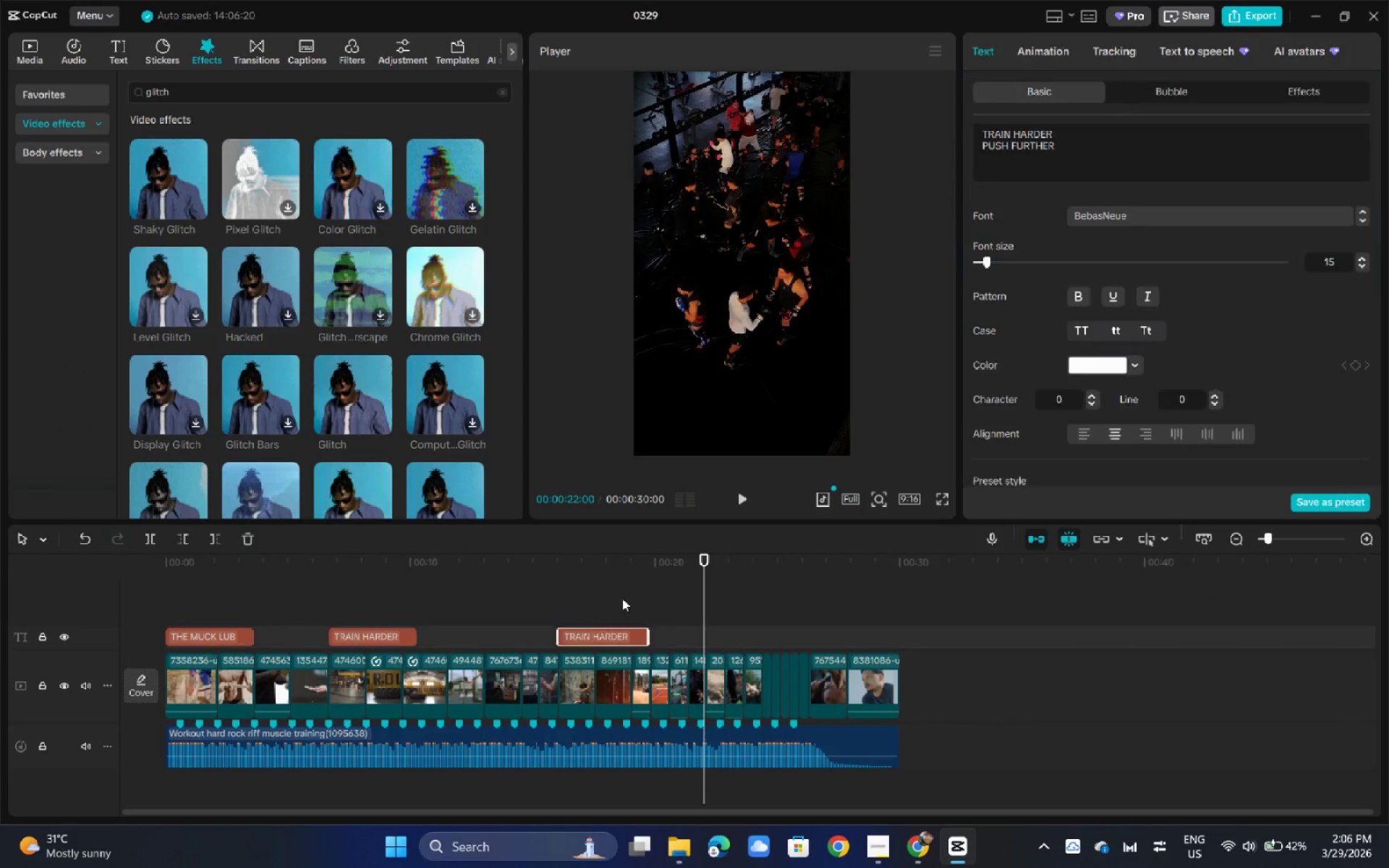 
left_click([1110, 153])
 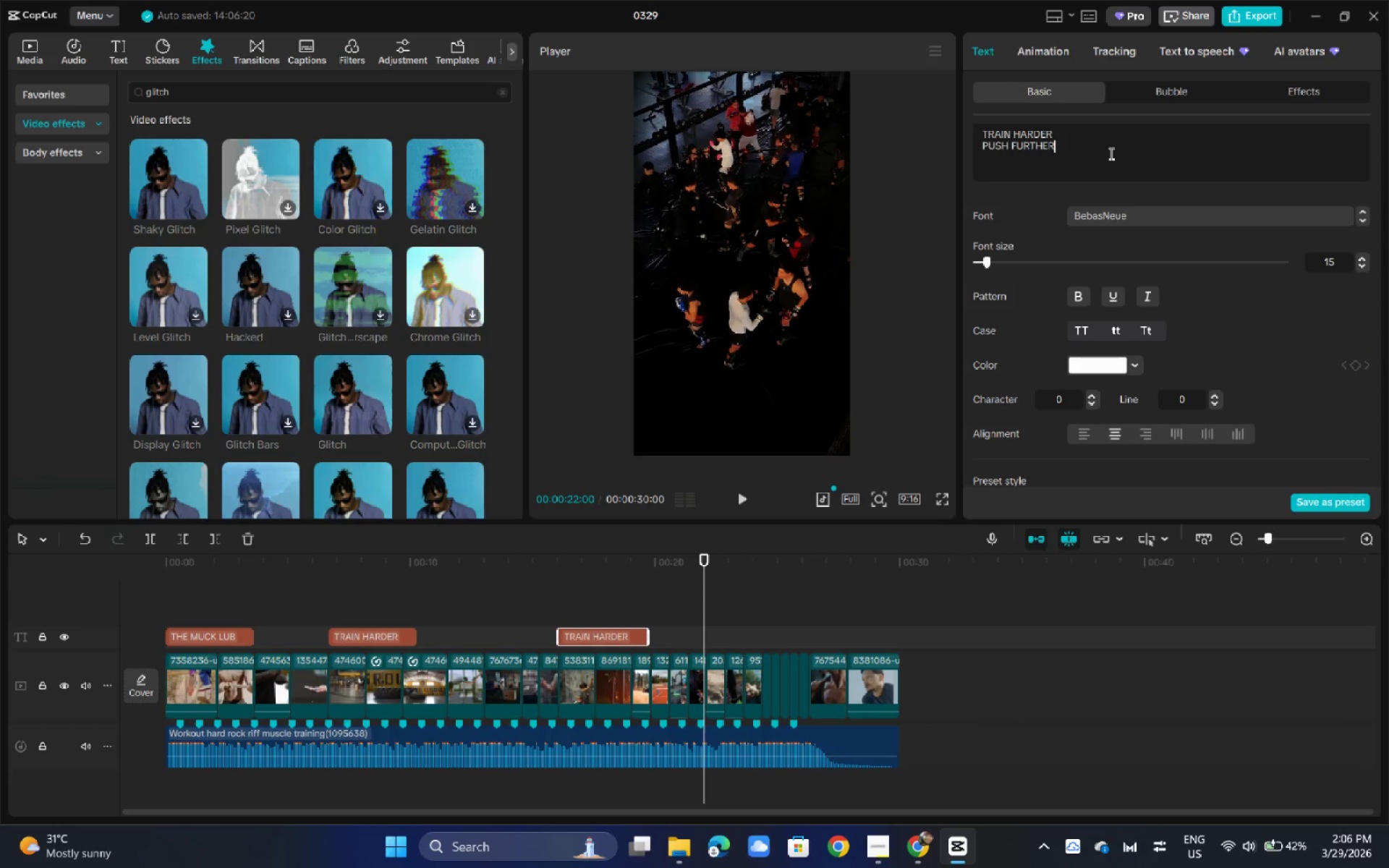 
key(Control+ControlLeft)
 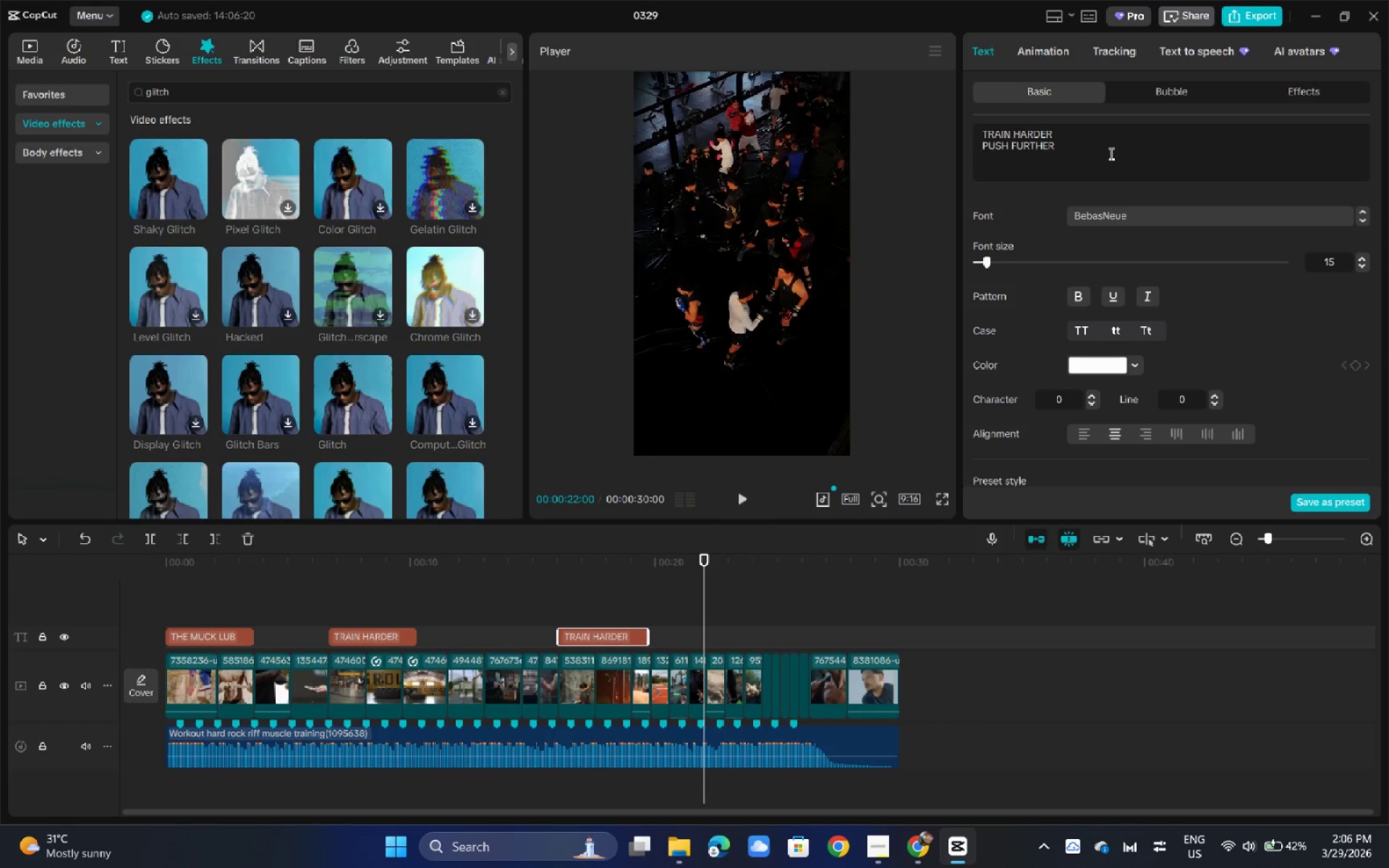 
key(Control+A)
 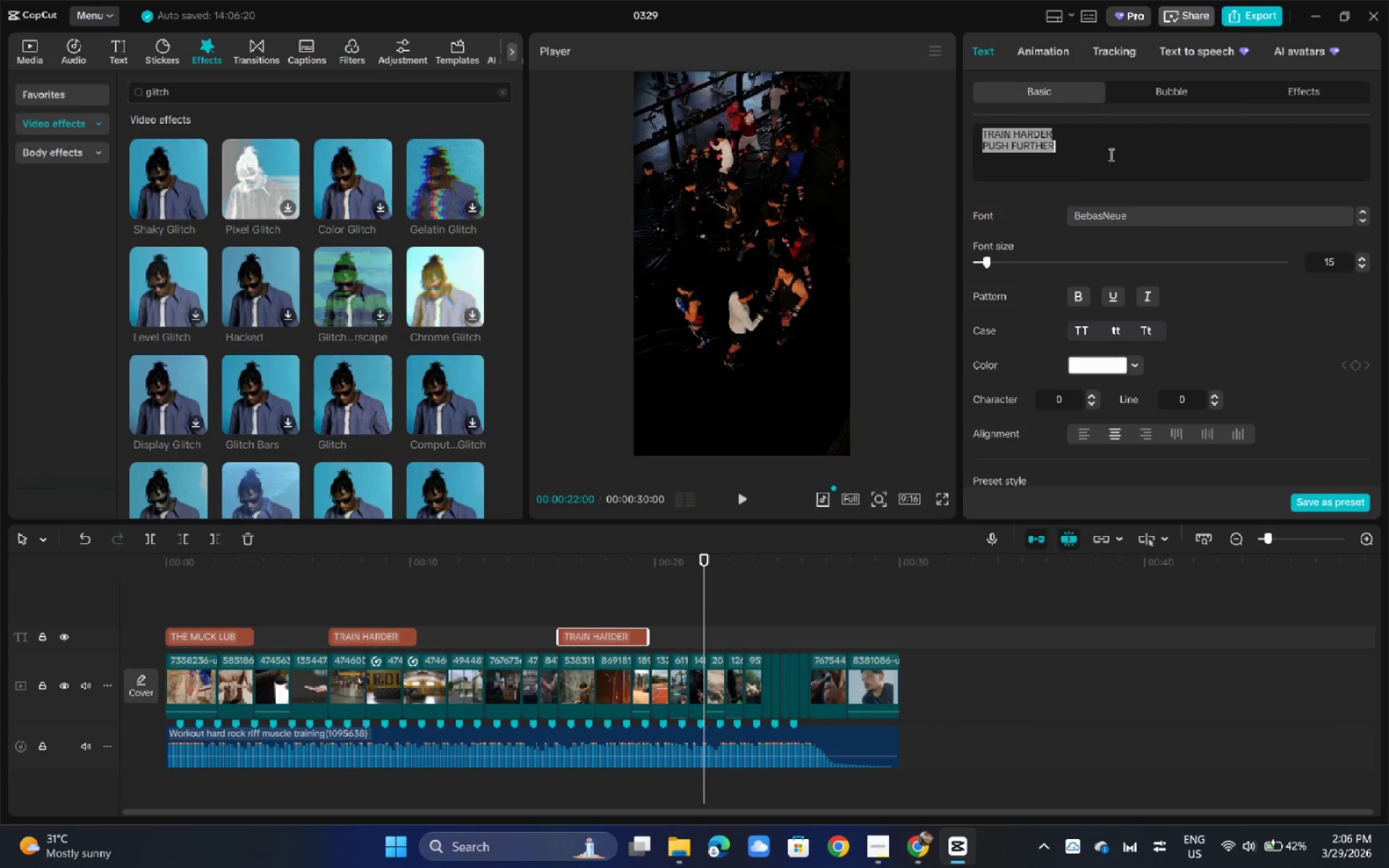 
type(BUILD)
key(Backspace)
type(T FO)
 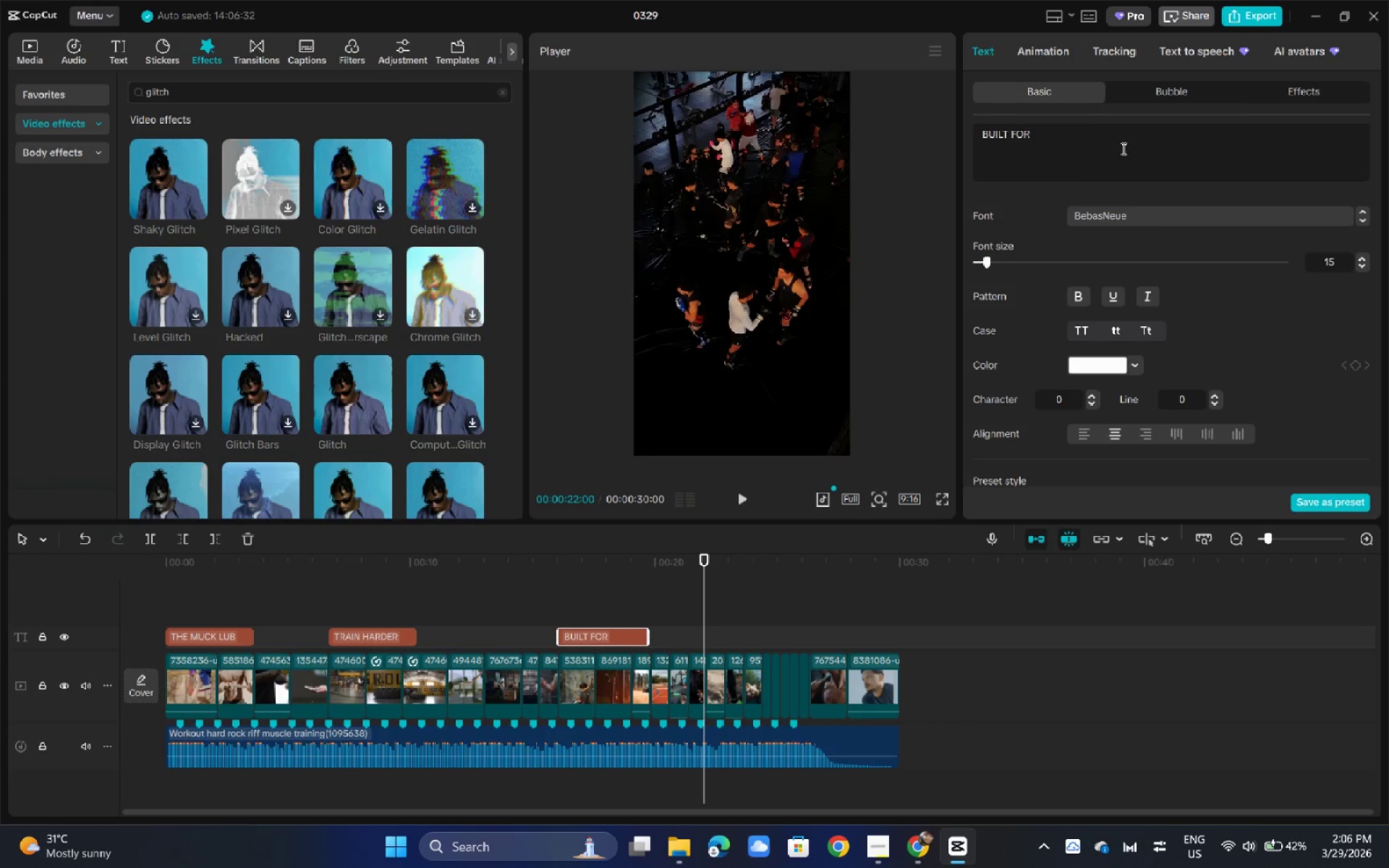 
type(R OCAR)
 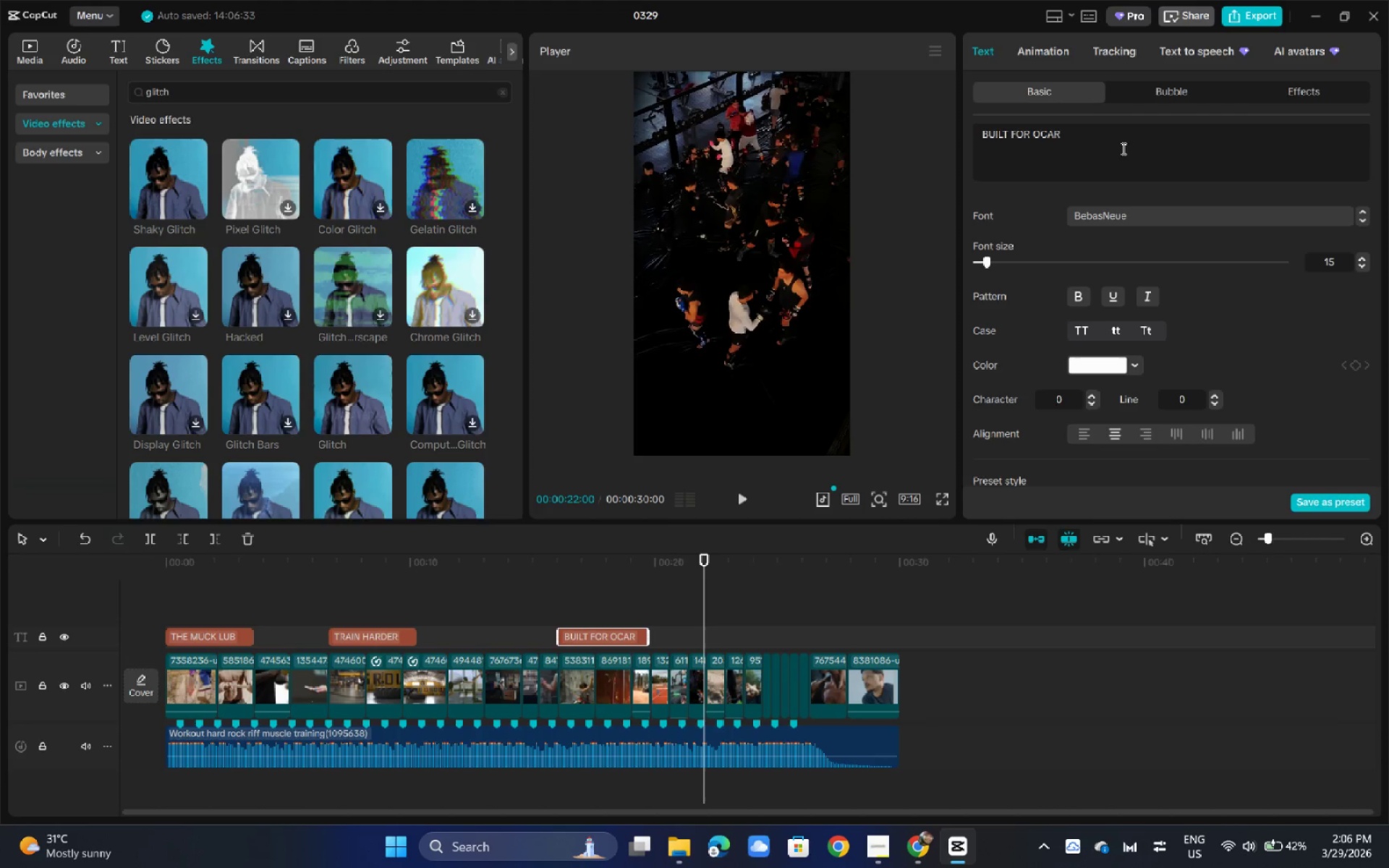 
key(Enter)
 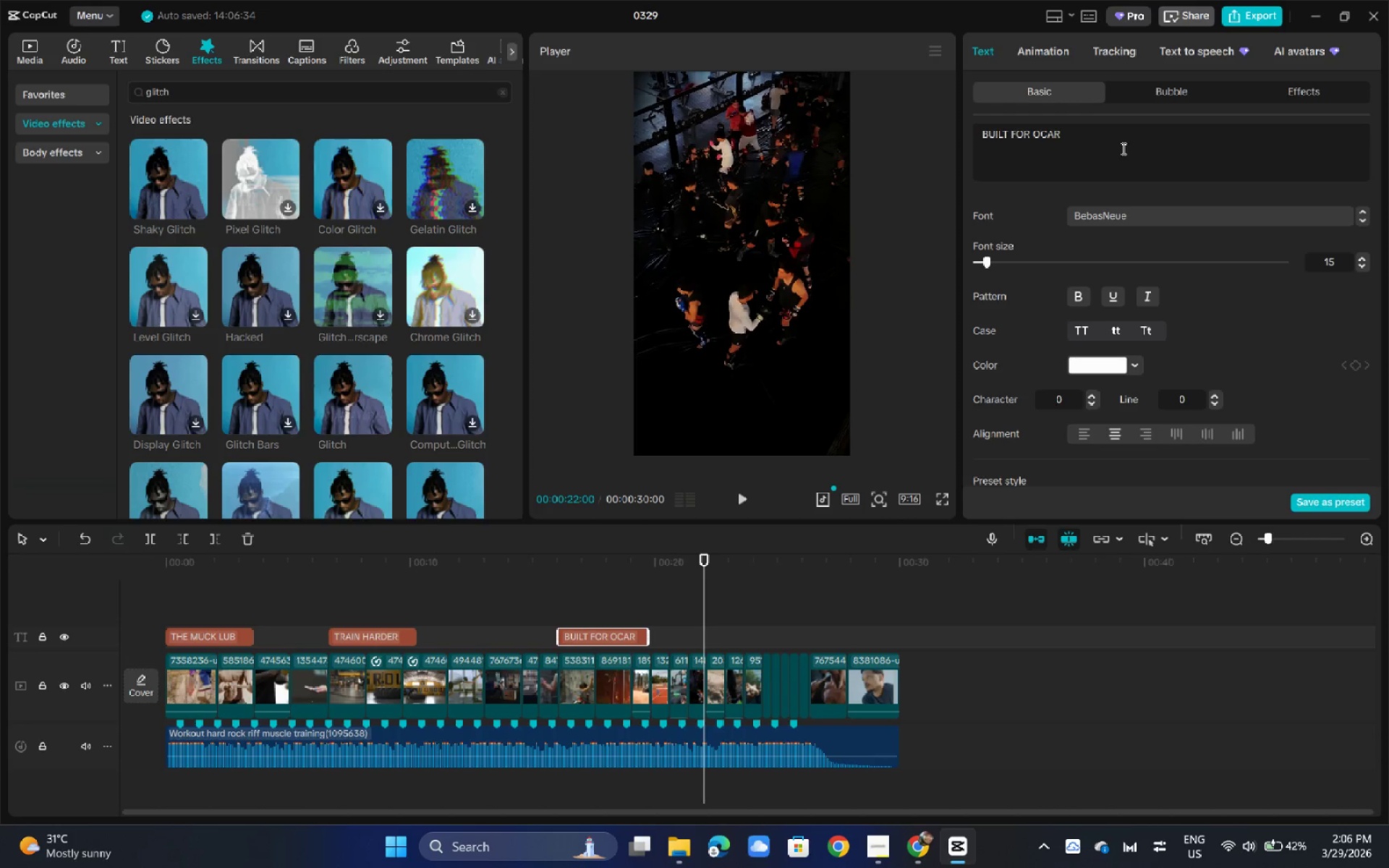 
type(BUILT FOR WAR)
 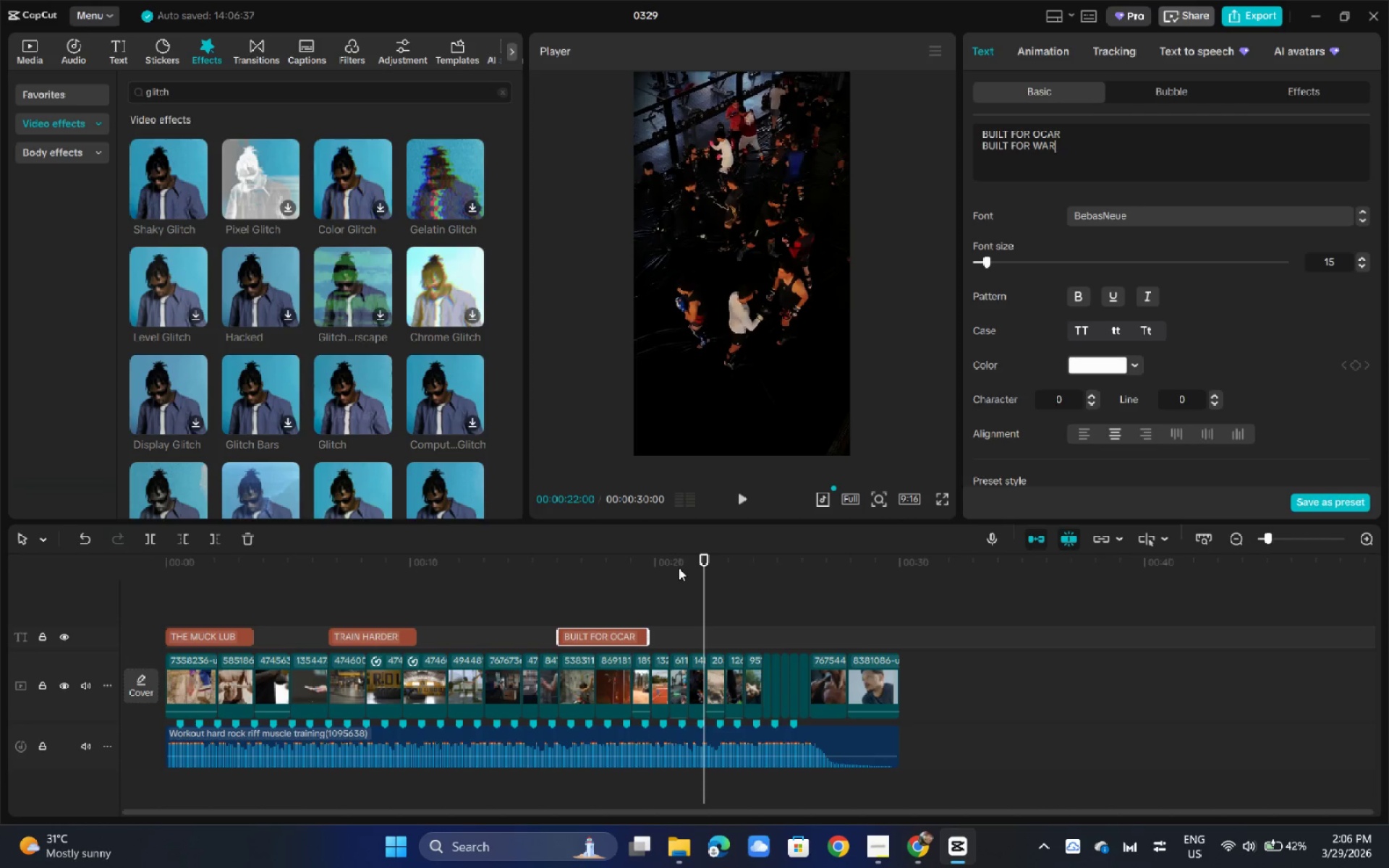 
wait(14.66)
 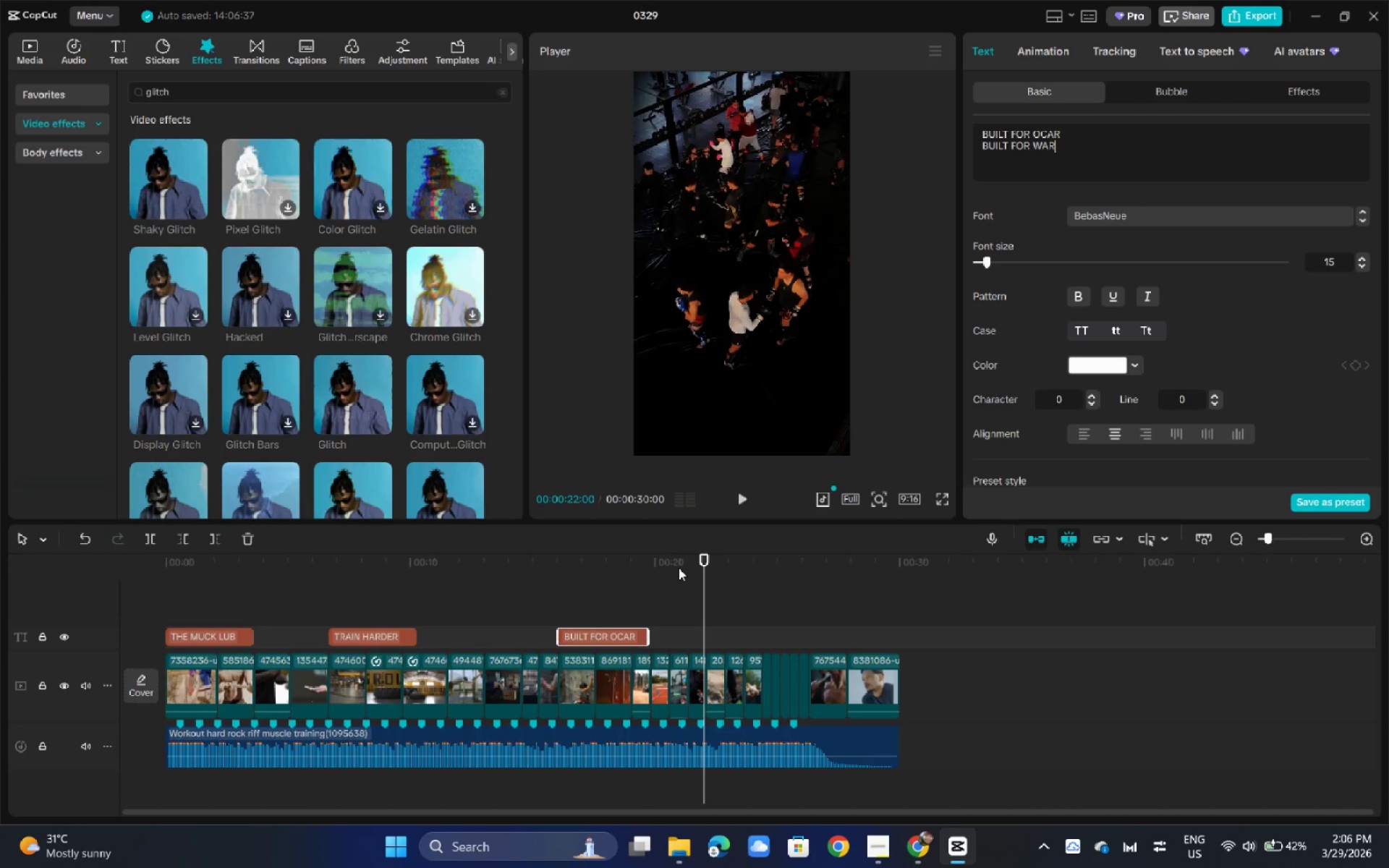 
hold_key(key=AltLeft, duration=1.5)